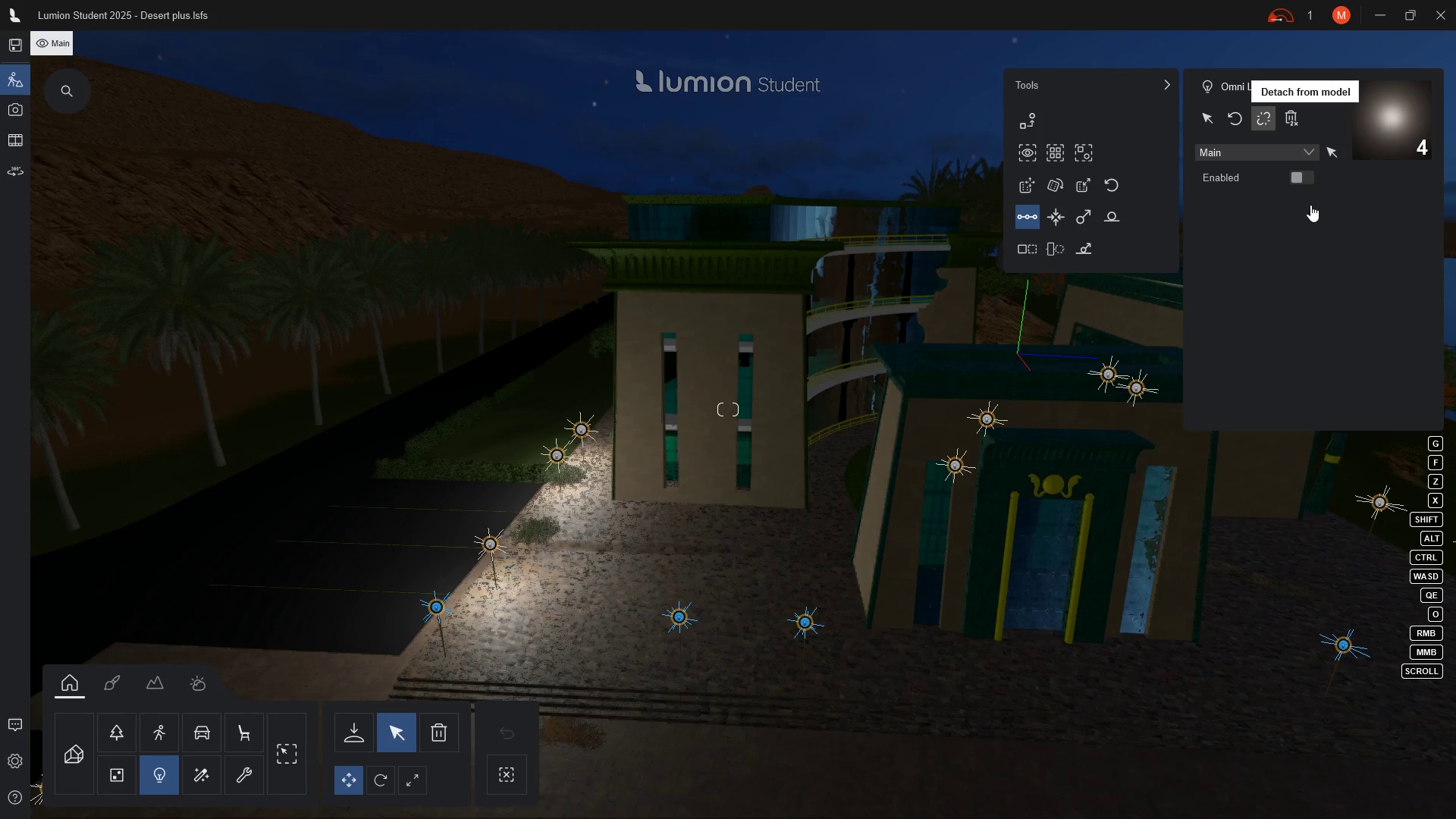 
wait(8.28)
 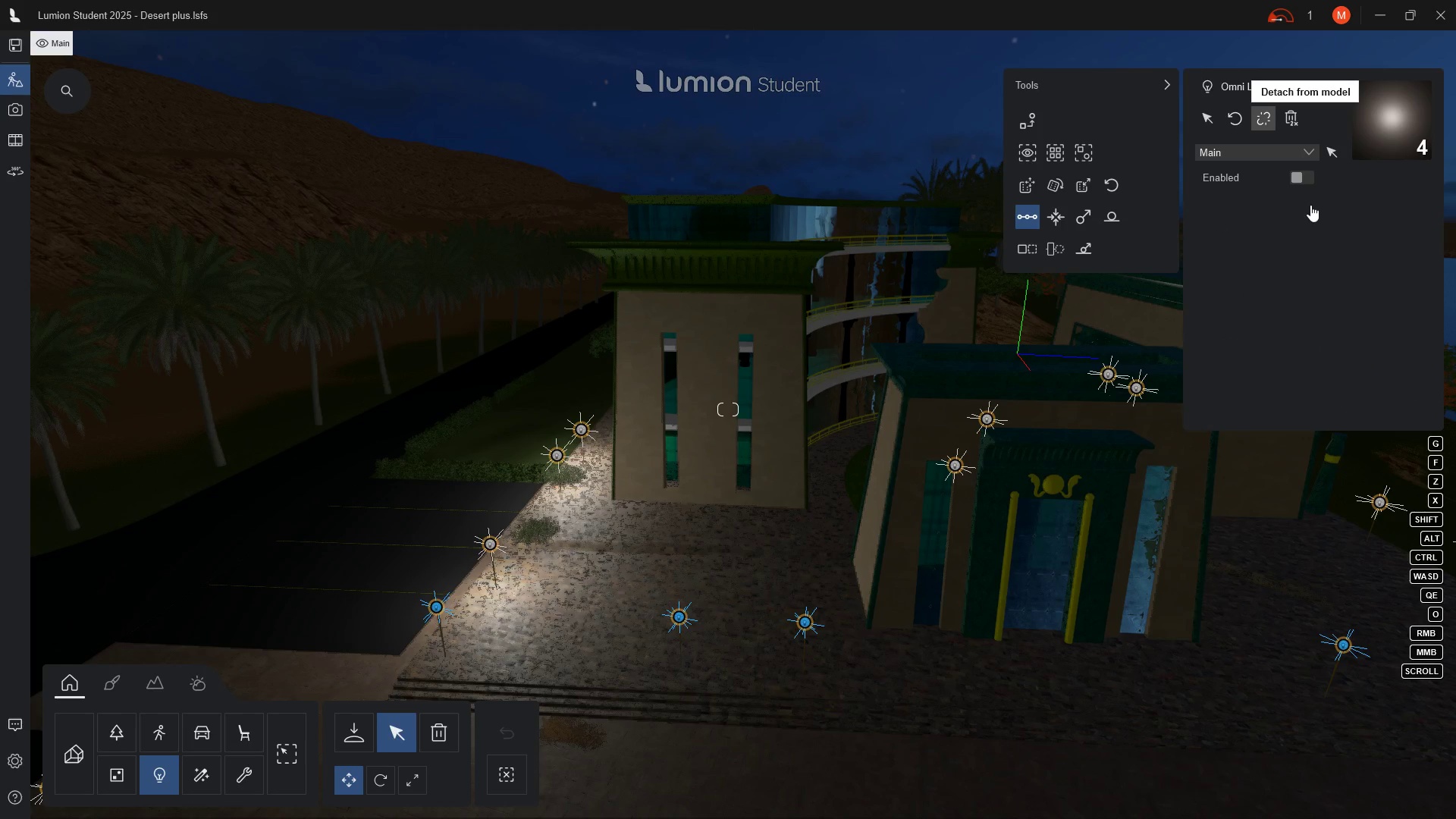 
left_click_drag(start_coordinate=[1307, 206], to_coordinate=[1358, 211])
 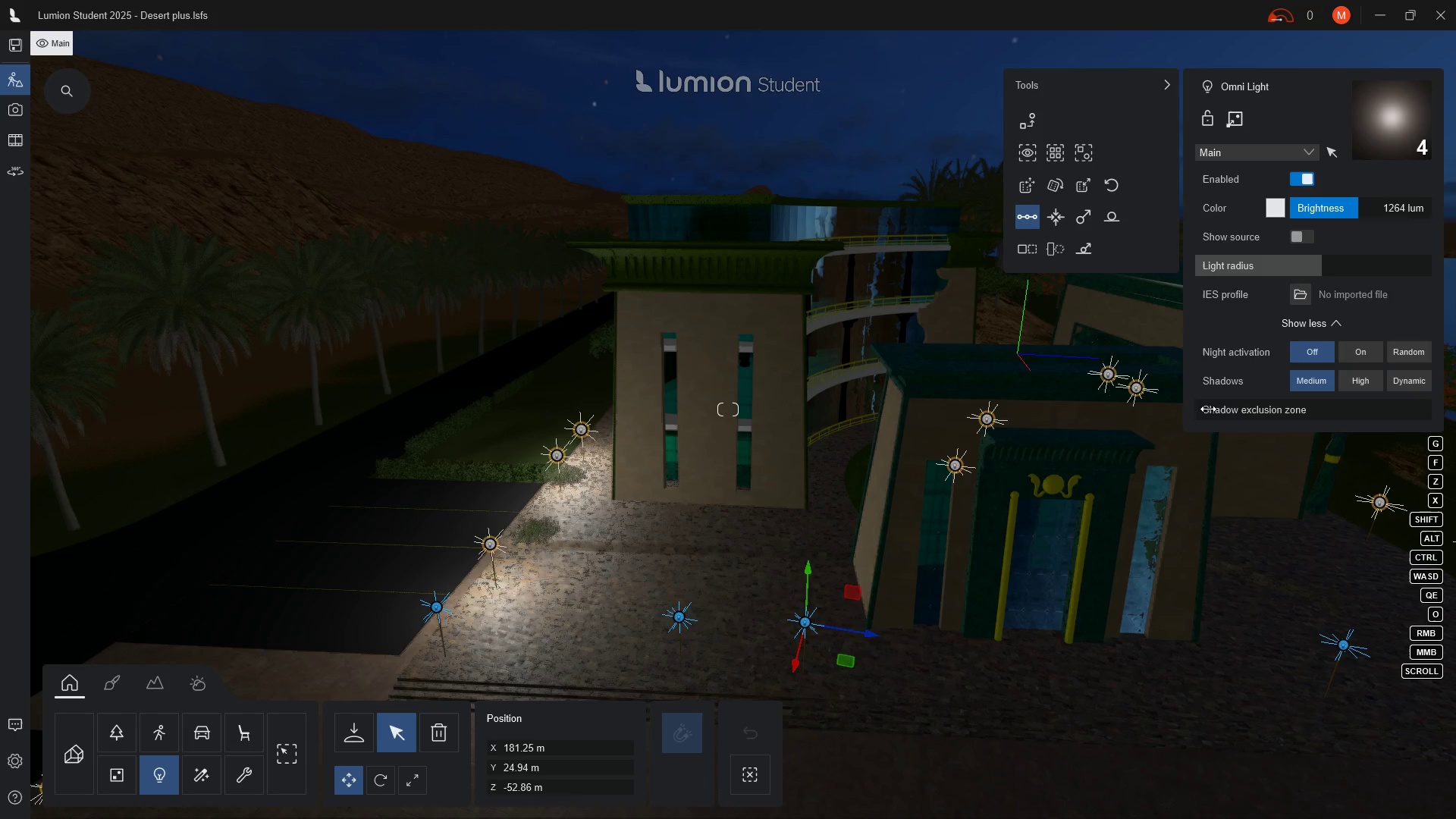 
wait(5.62)
 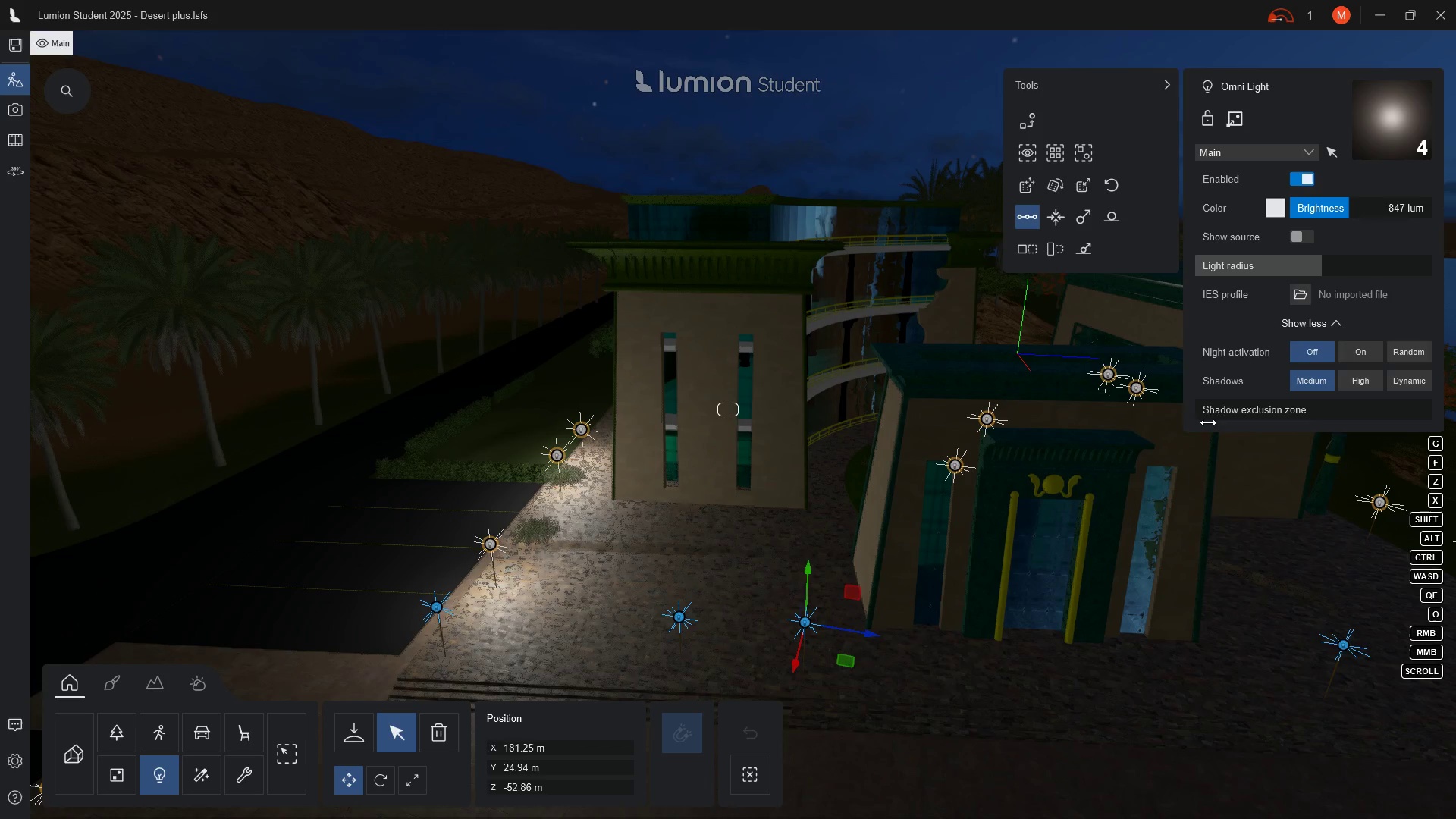 
left_click_drag(start_coordinate=[1208, 409], to_coordinate=[1321, 414])
 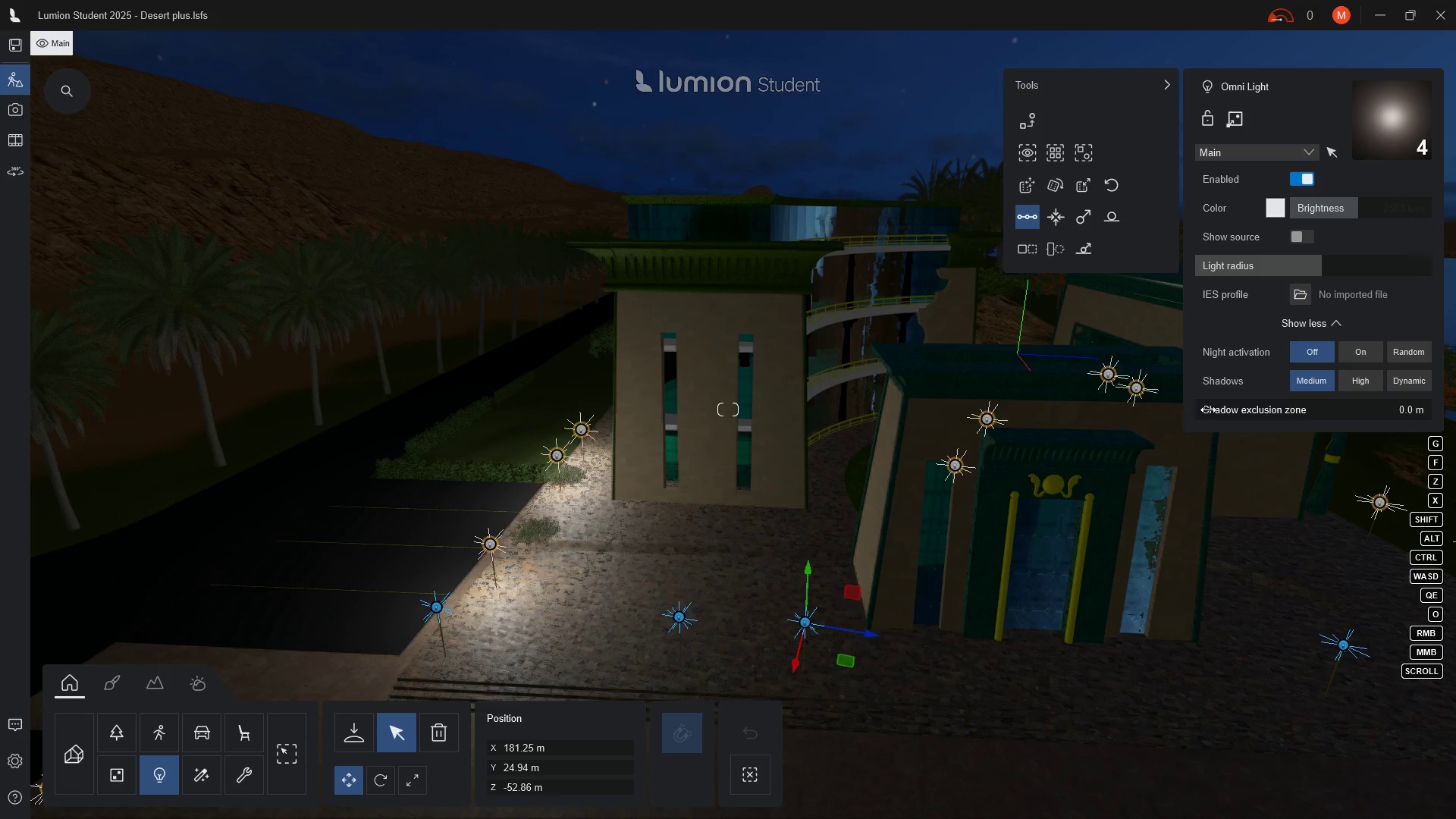 
left_click_drag(start_coordinate=[1208, 410], to_coordinate=[1271, 410])
 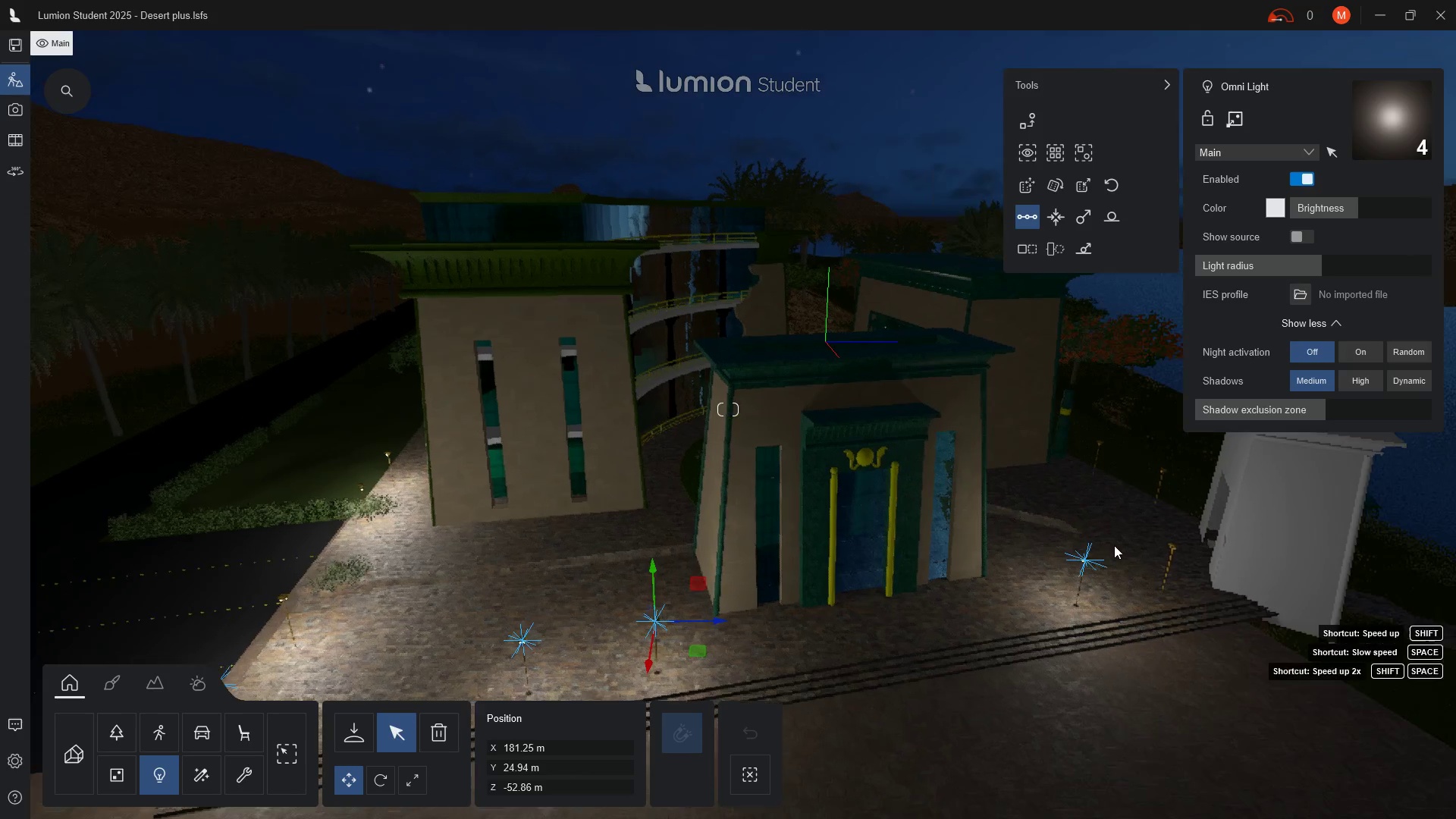 